 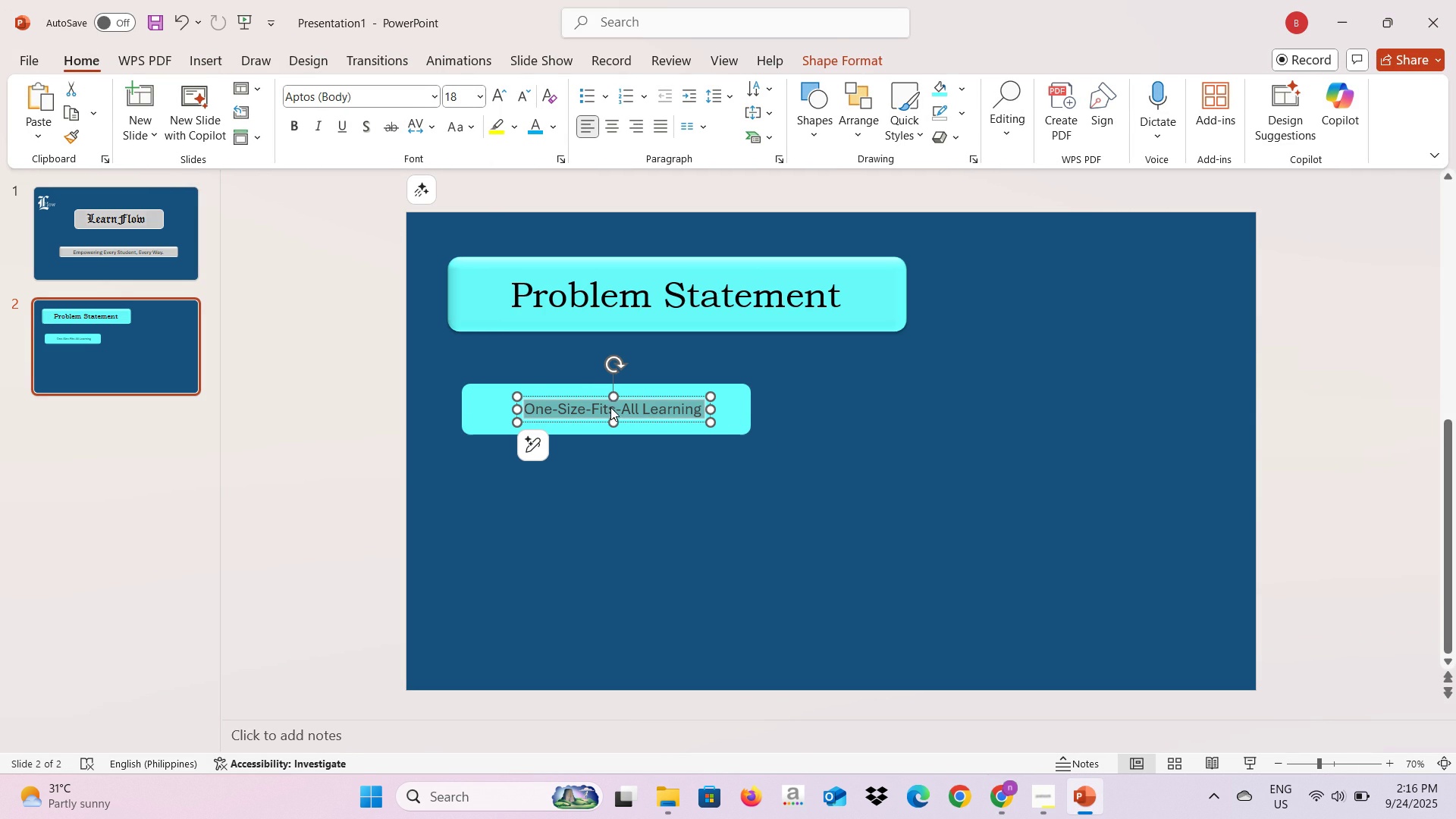 
key(Alt+AltLeft)
 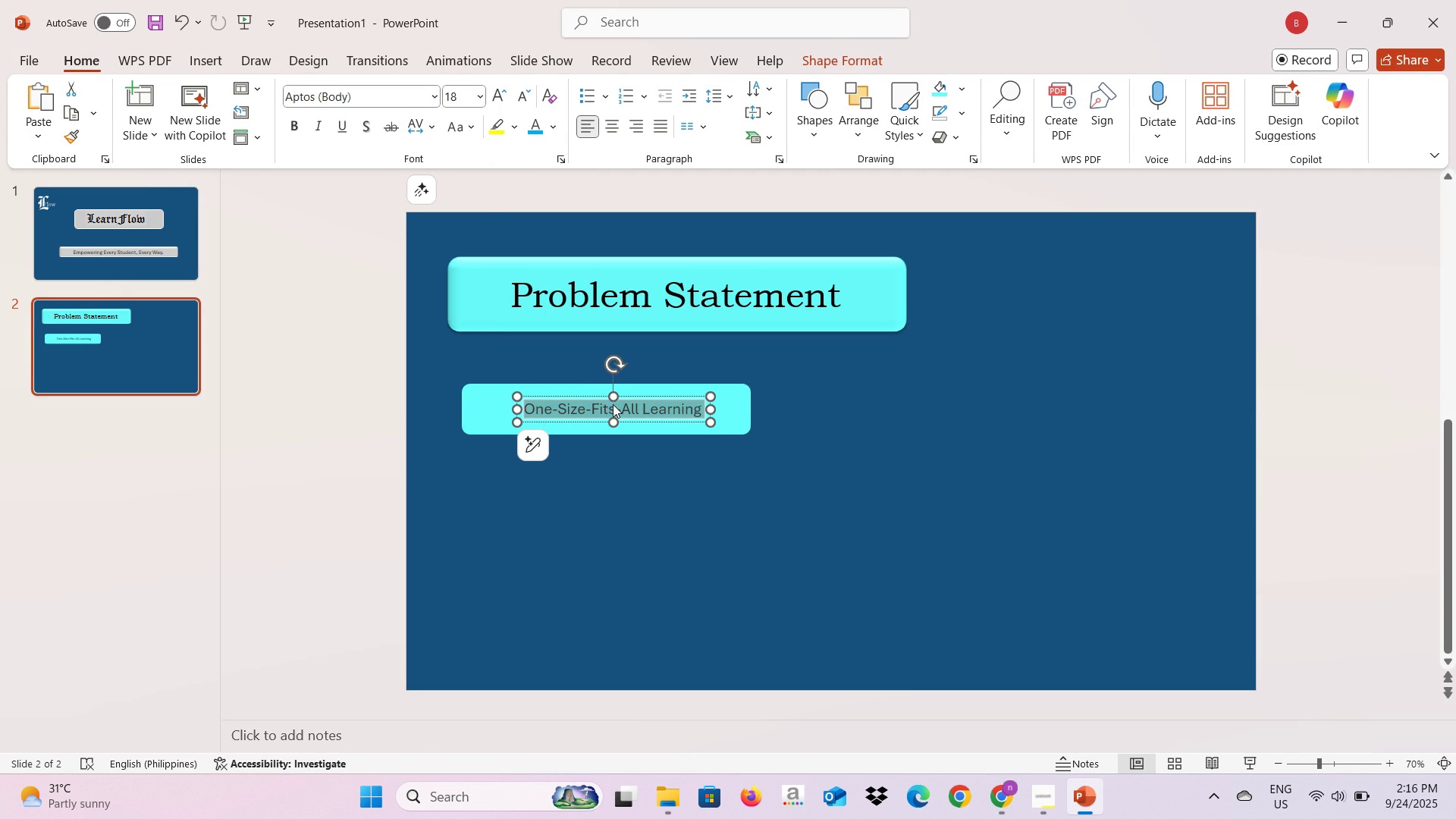 
key(Alt+Tab)
 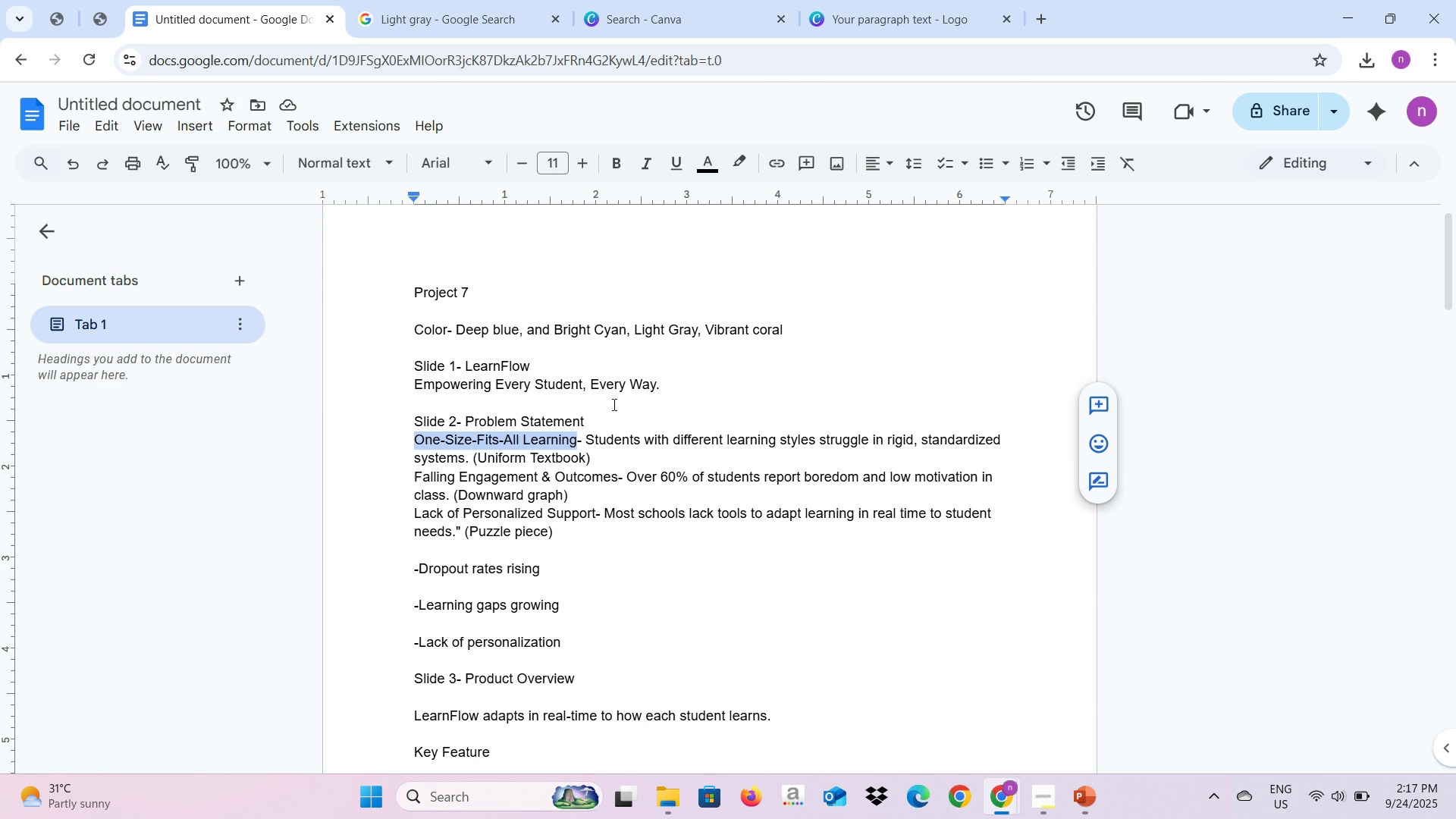 
key(Alt+AltLeft)
 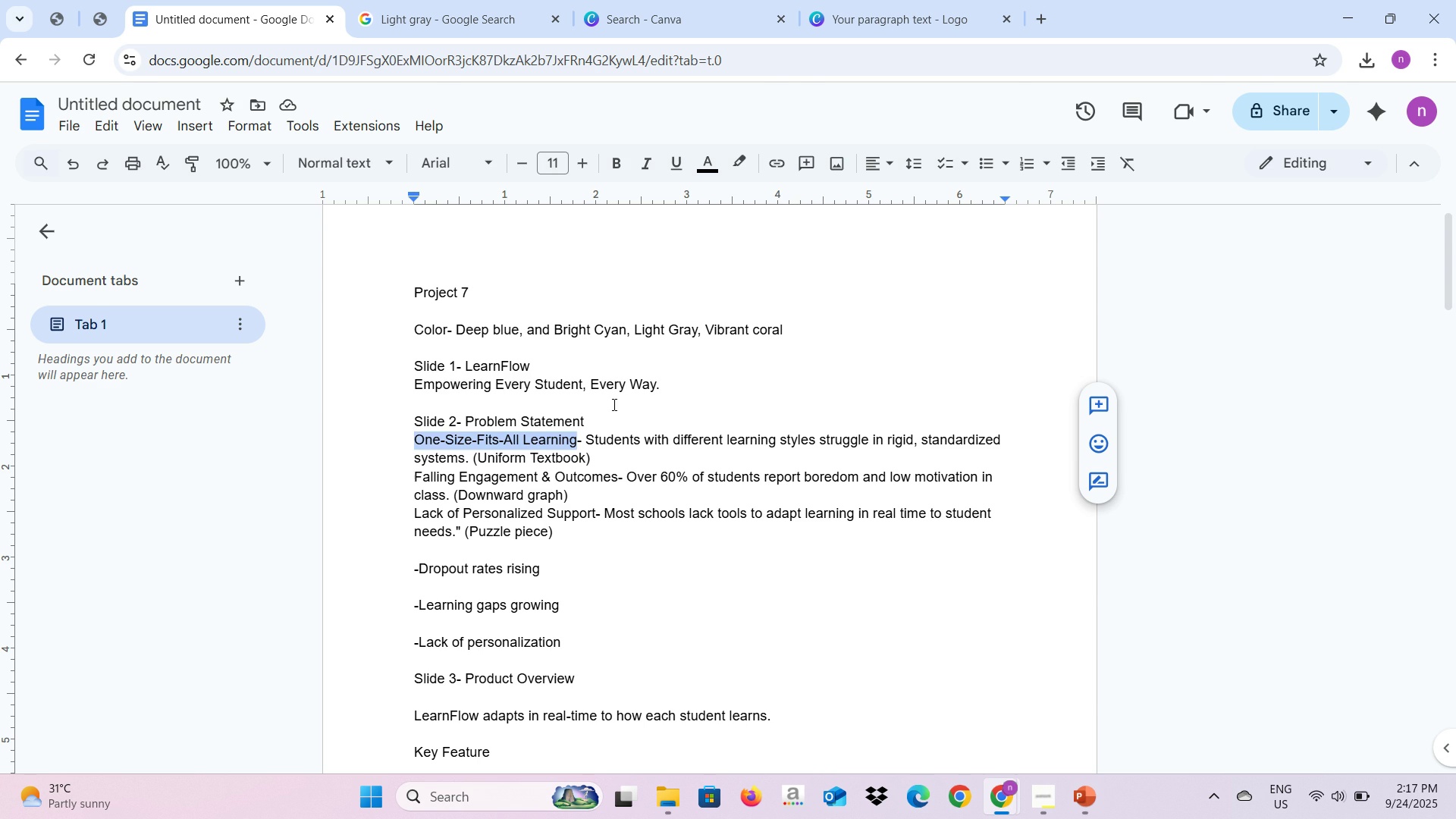 
key(Alt+Tab)
 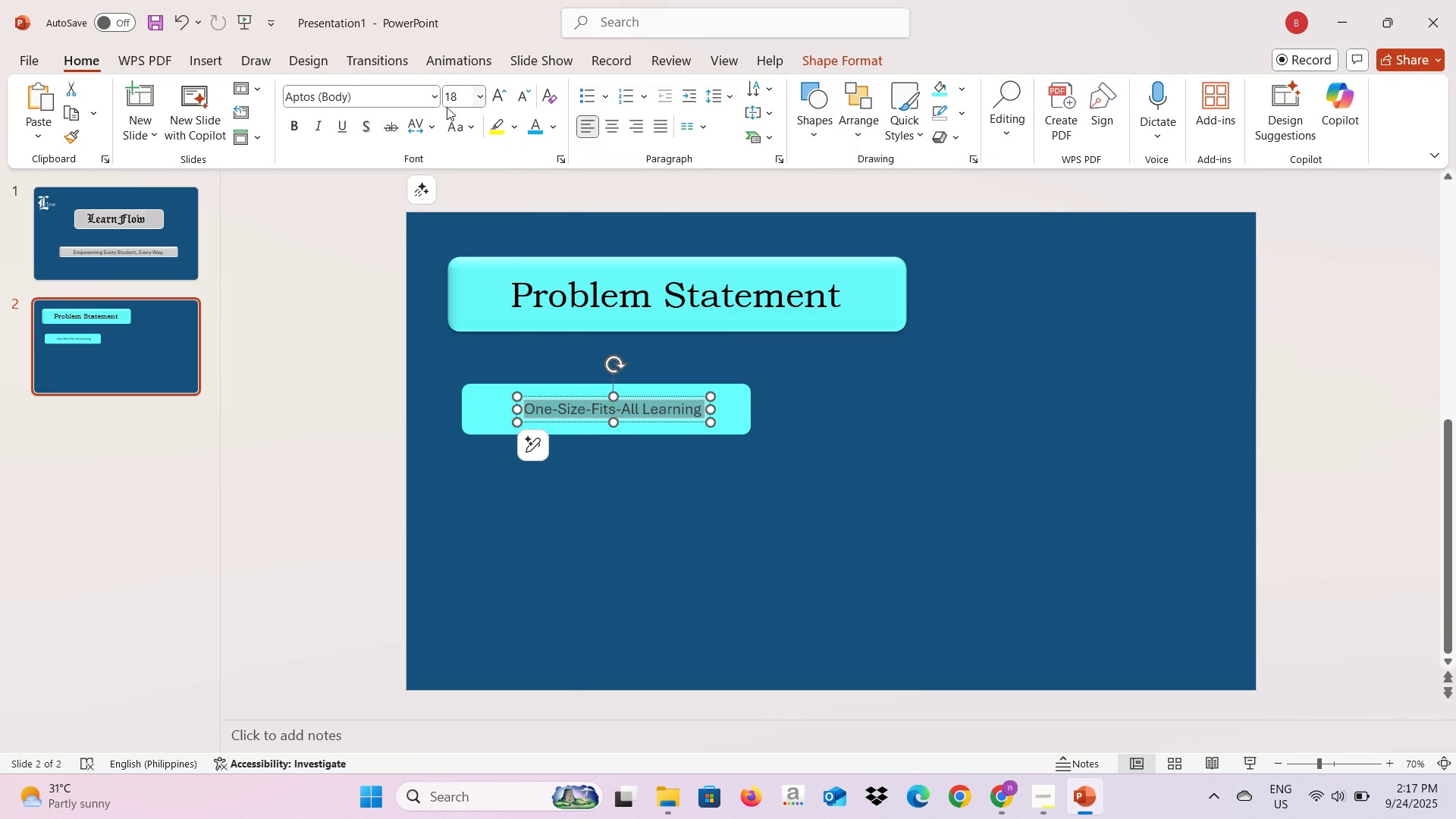 
left_click([435, 102])
 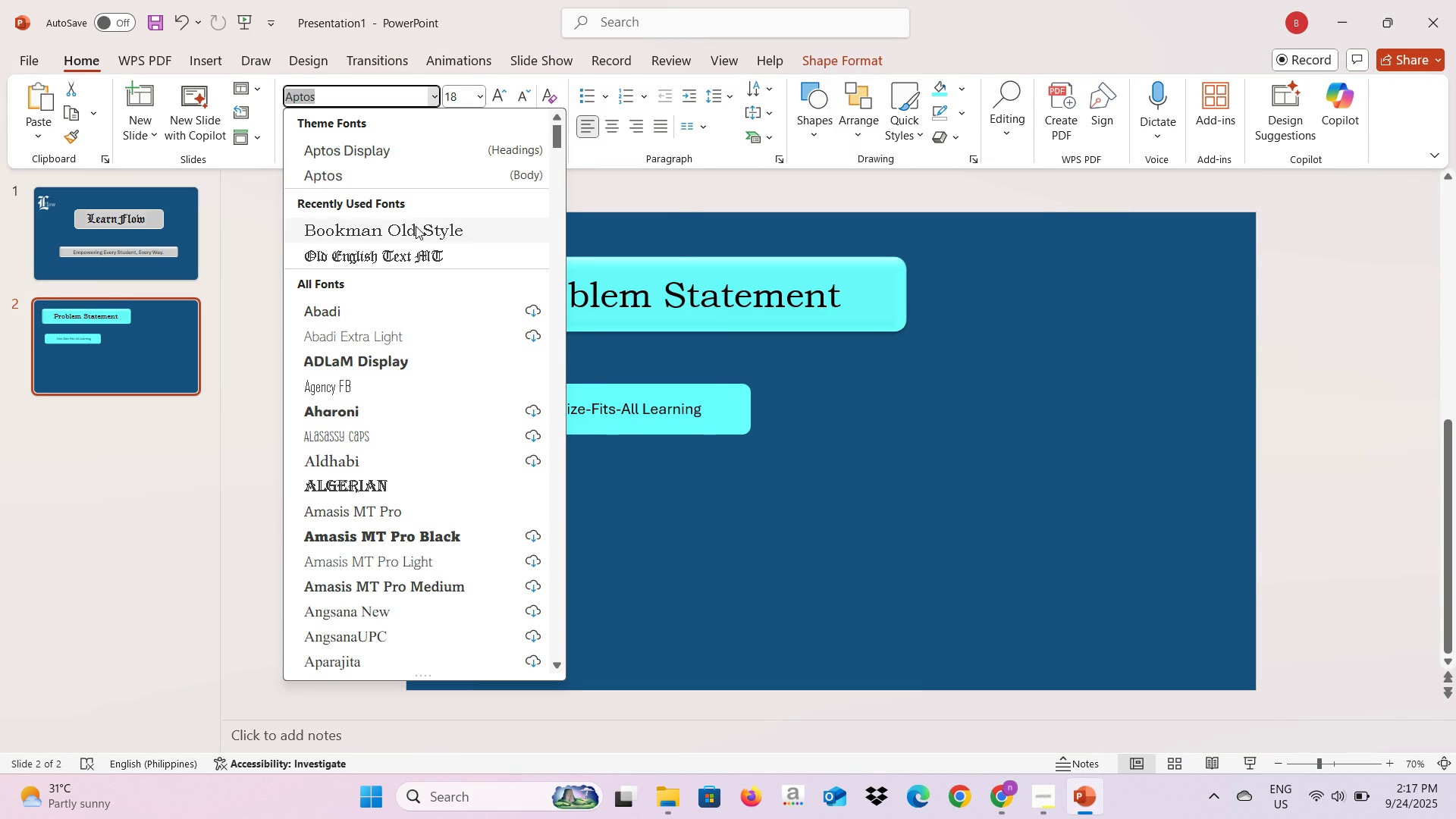 
left_click([416, 229])
 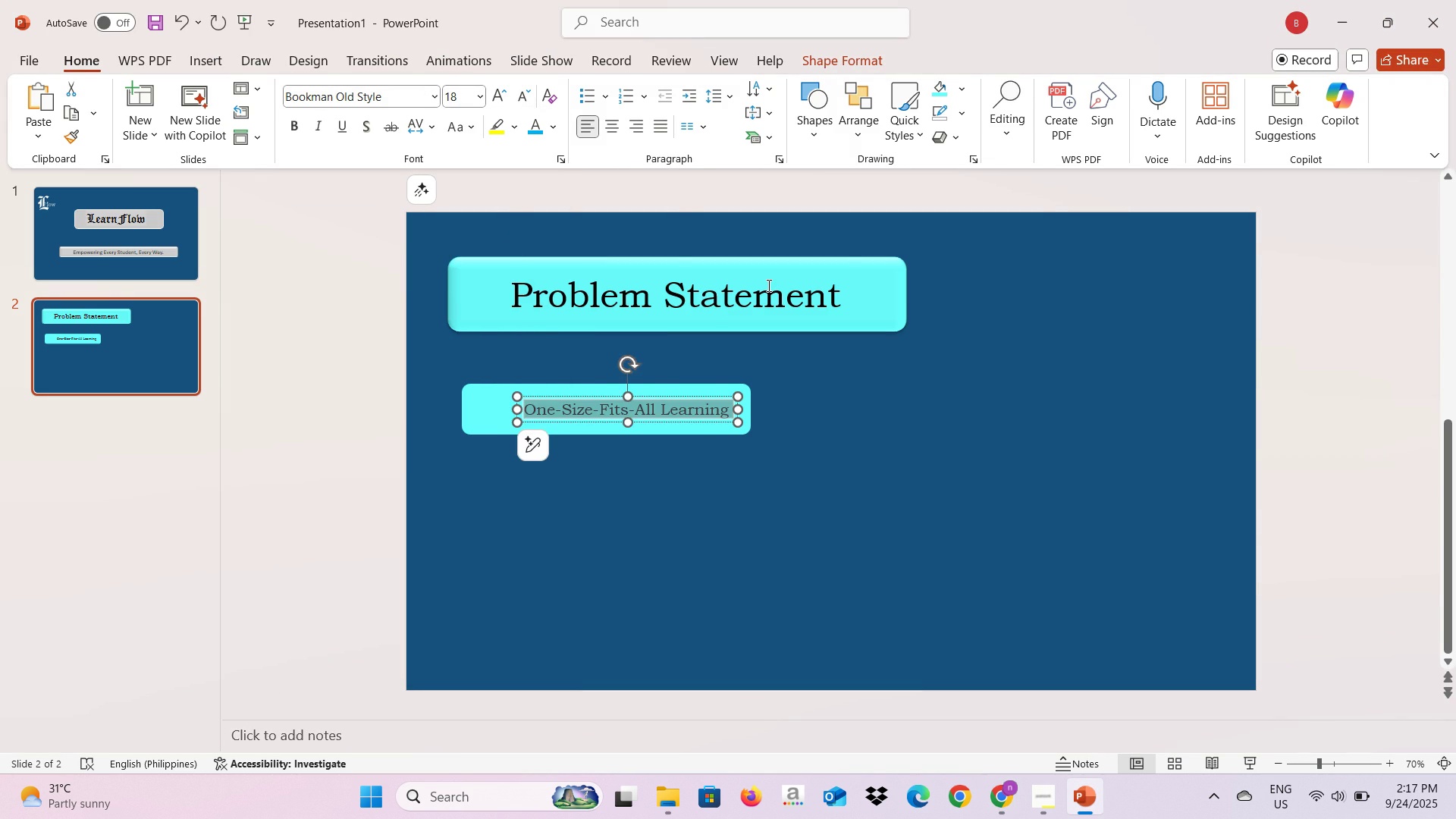 
left_click([767, 285])